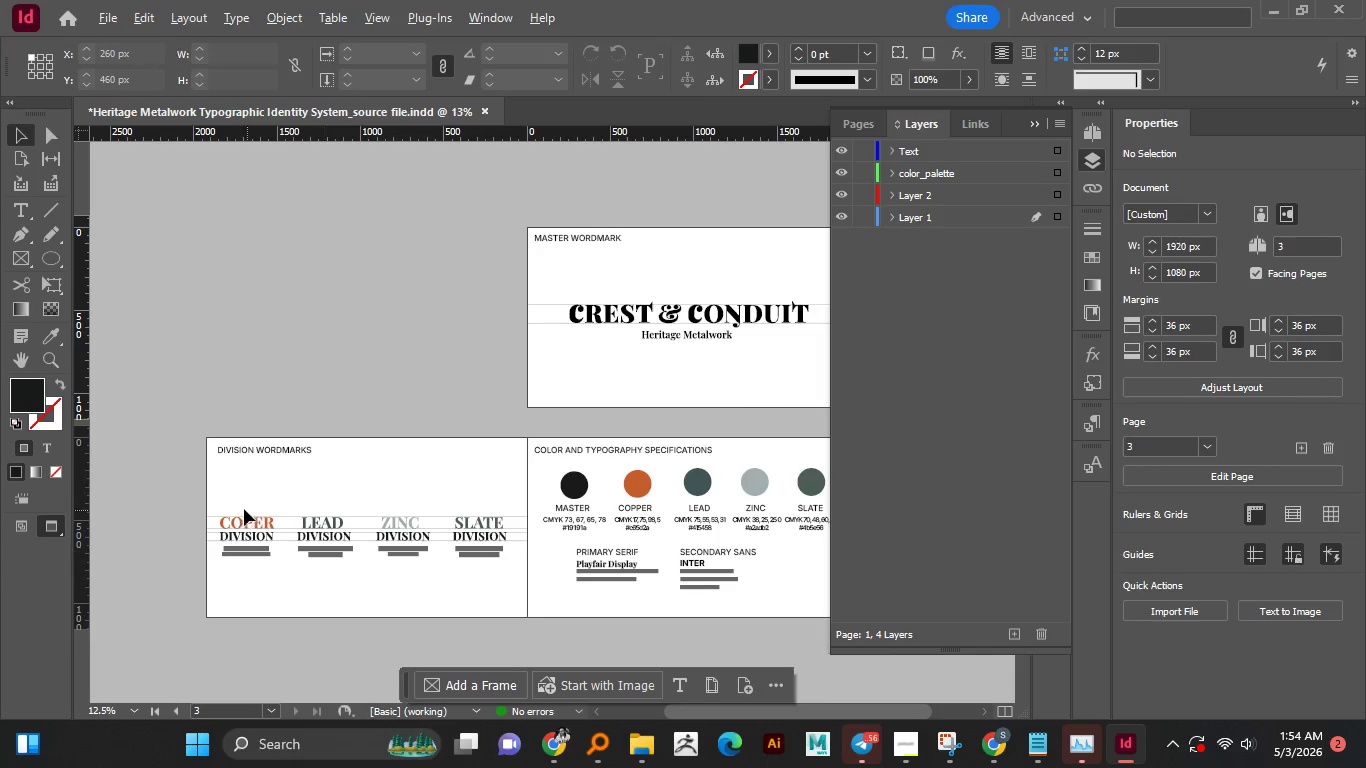 
hold_key(key=AltLeft, duration=0.7)
scroll: coordinate [242, 508], scroll_direction: up, amount: 1.0
 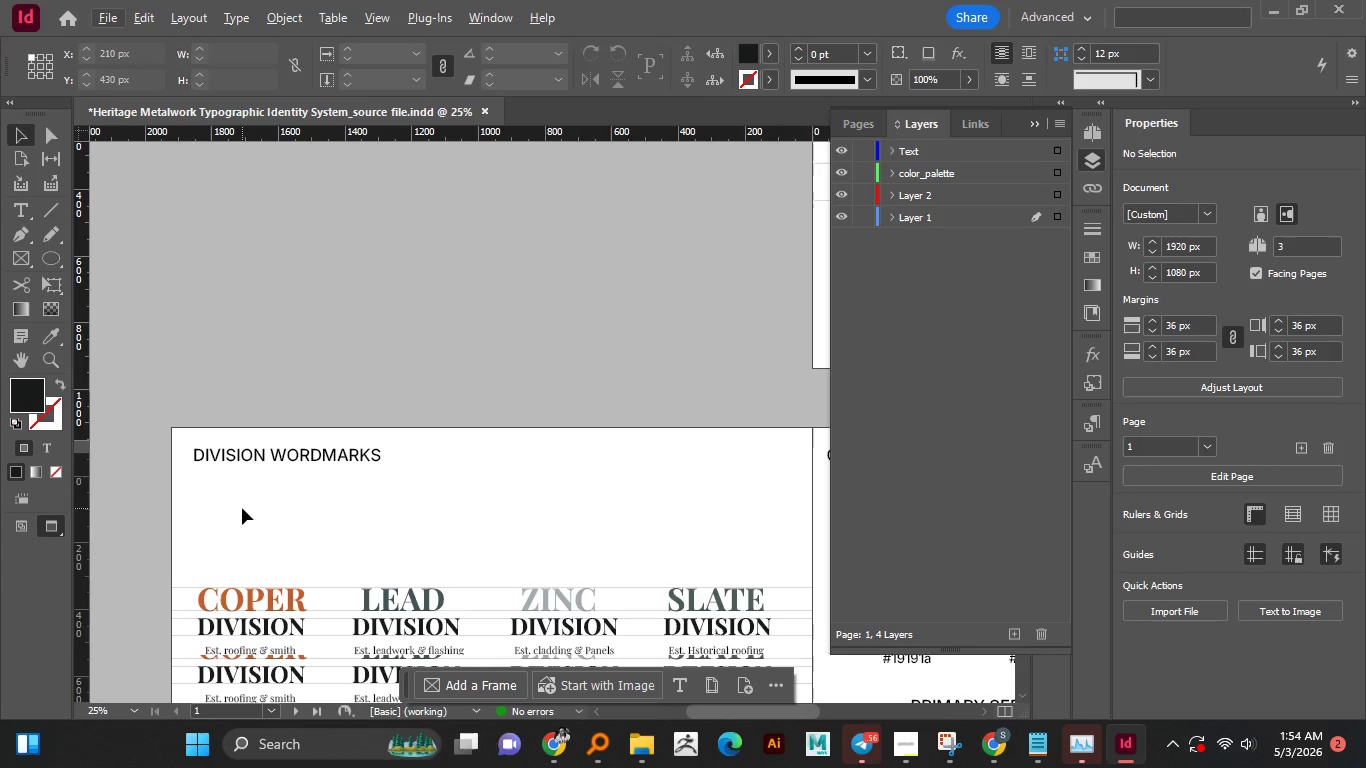 
scroll: coordinate [242, 508], scroll_direction: down, amount: 3.0
 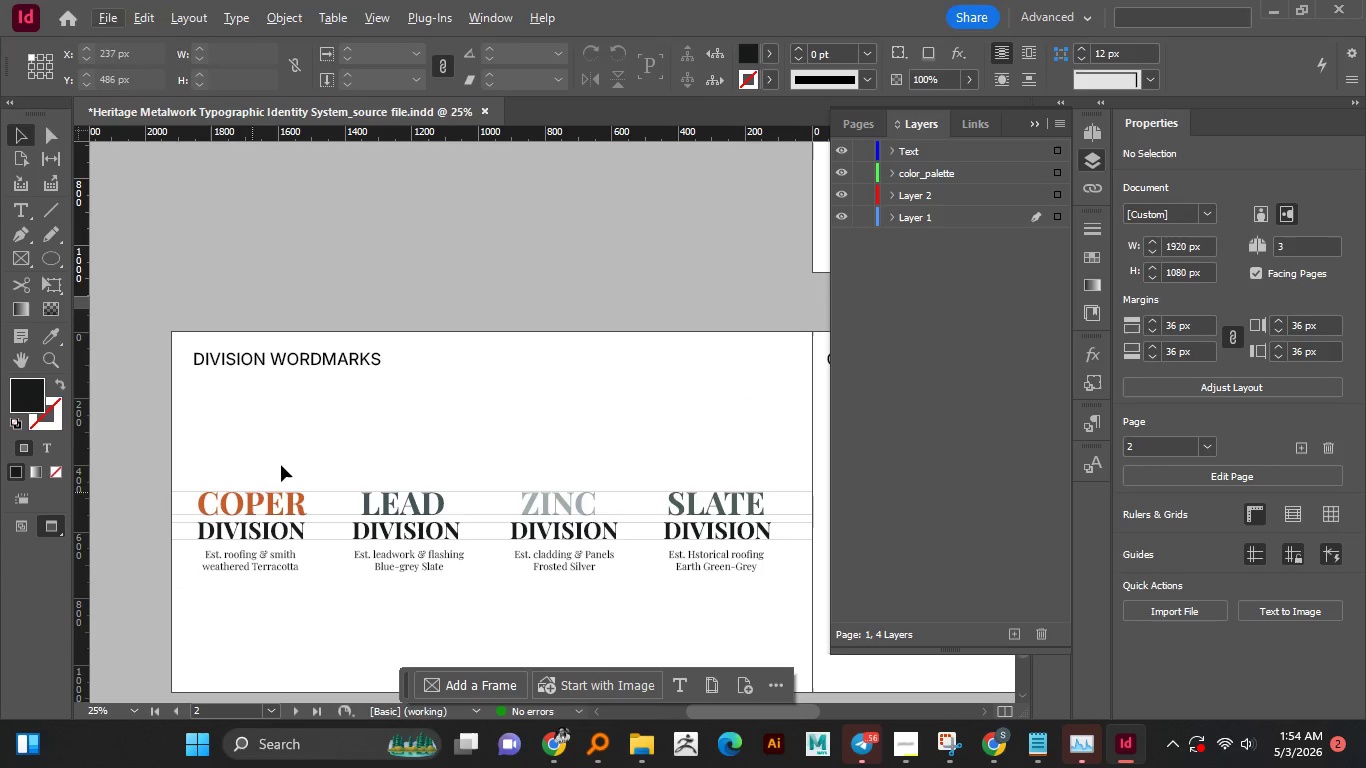 
hold_key(key=AltLeft, duration=0.59)
scroll: coordinate [285, 462], scroll_direction: up, amount: 1.0
 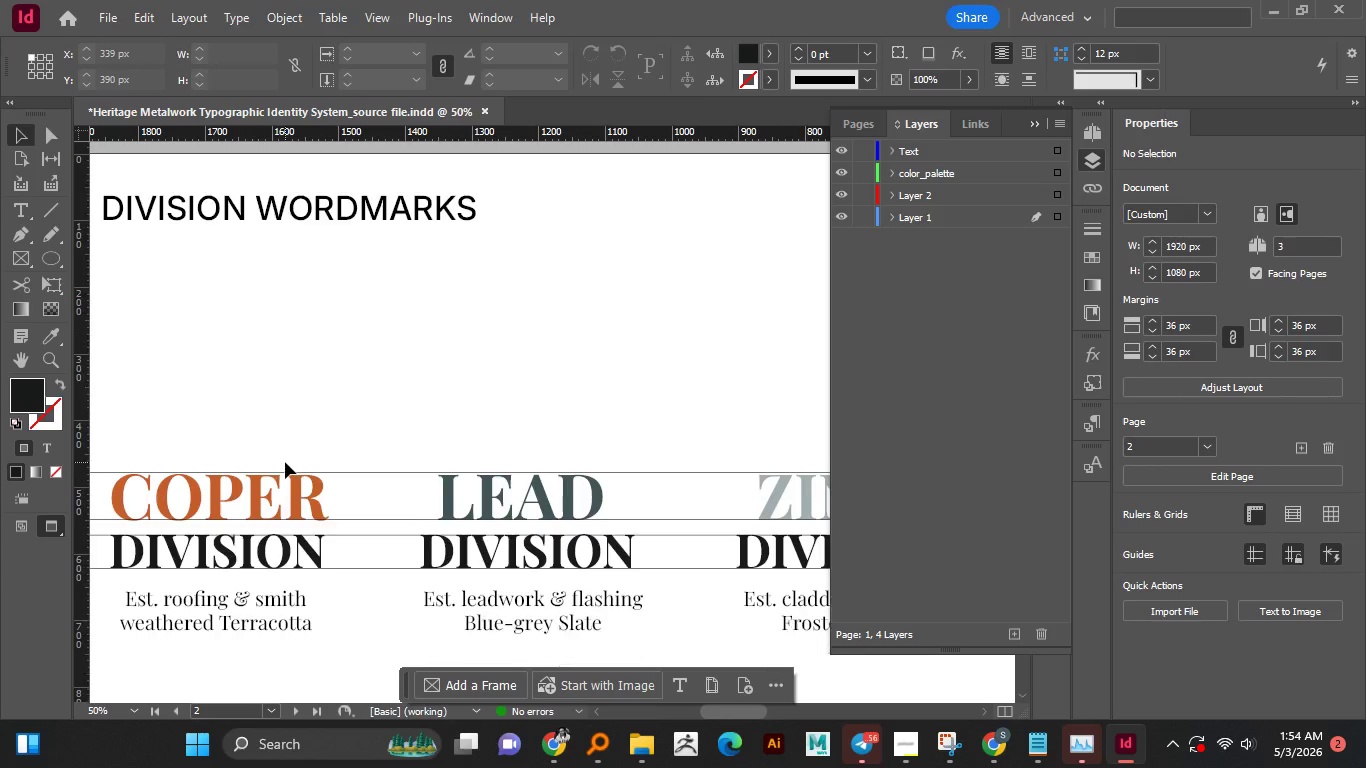 
scroll: coordinate [285, 462], scroll_direction: down, amount: 2.0
 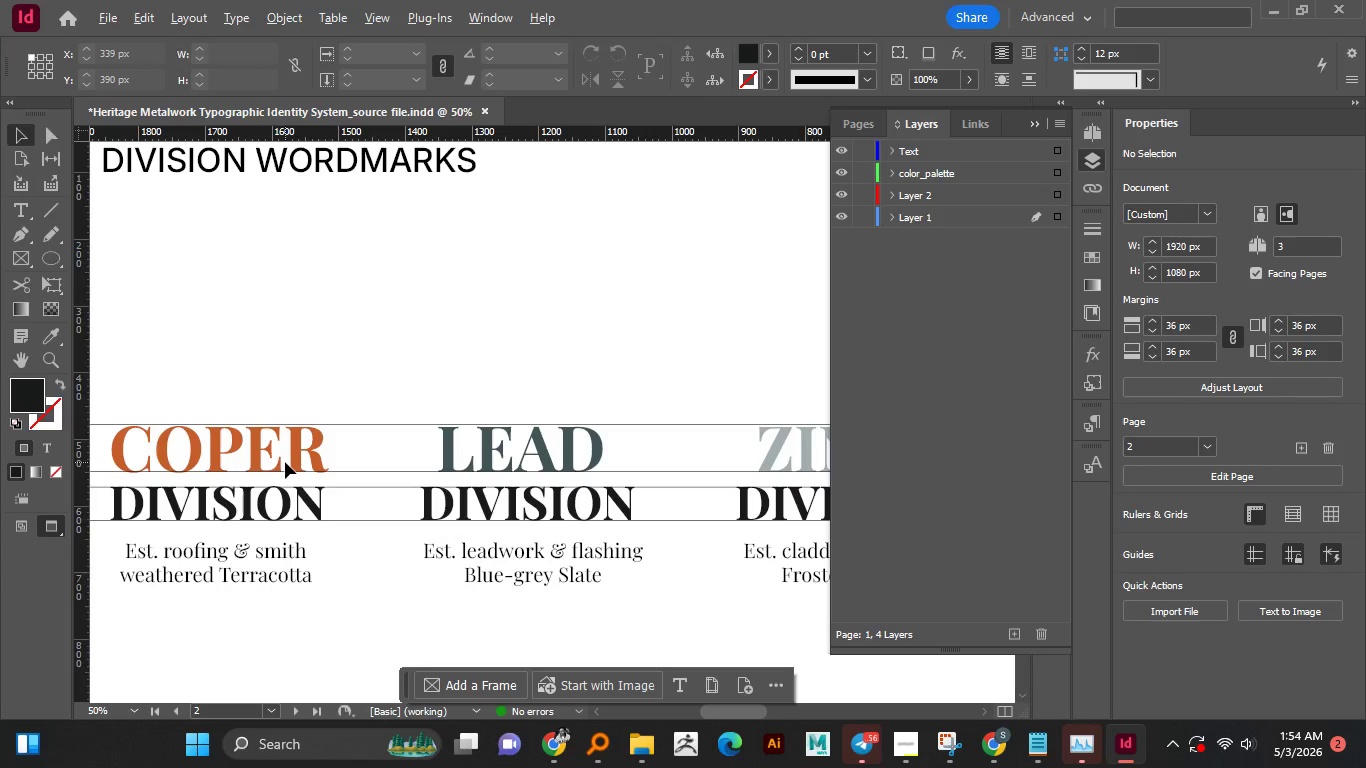 
hold_key(key=AltLeft, duration=1.51)
scroll: coordinate [285, 462], scroll_direction: down, amount: 1.0
 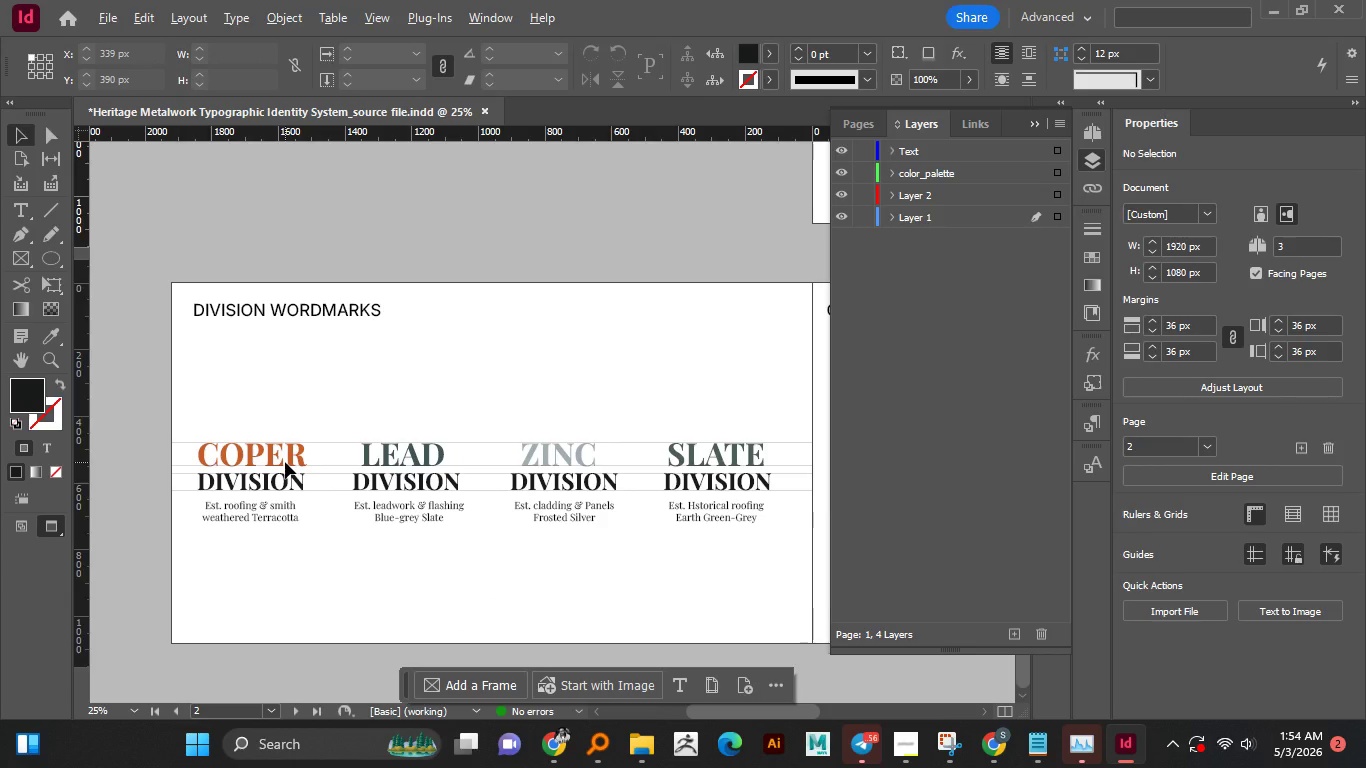 
key(Alt+AltLeft)
 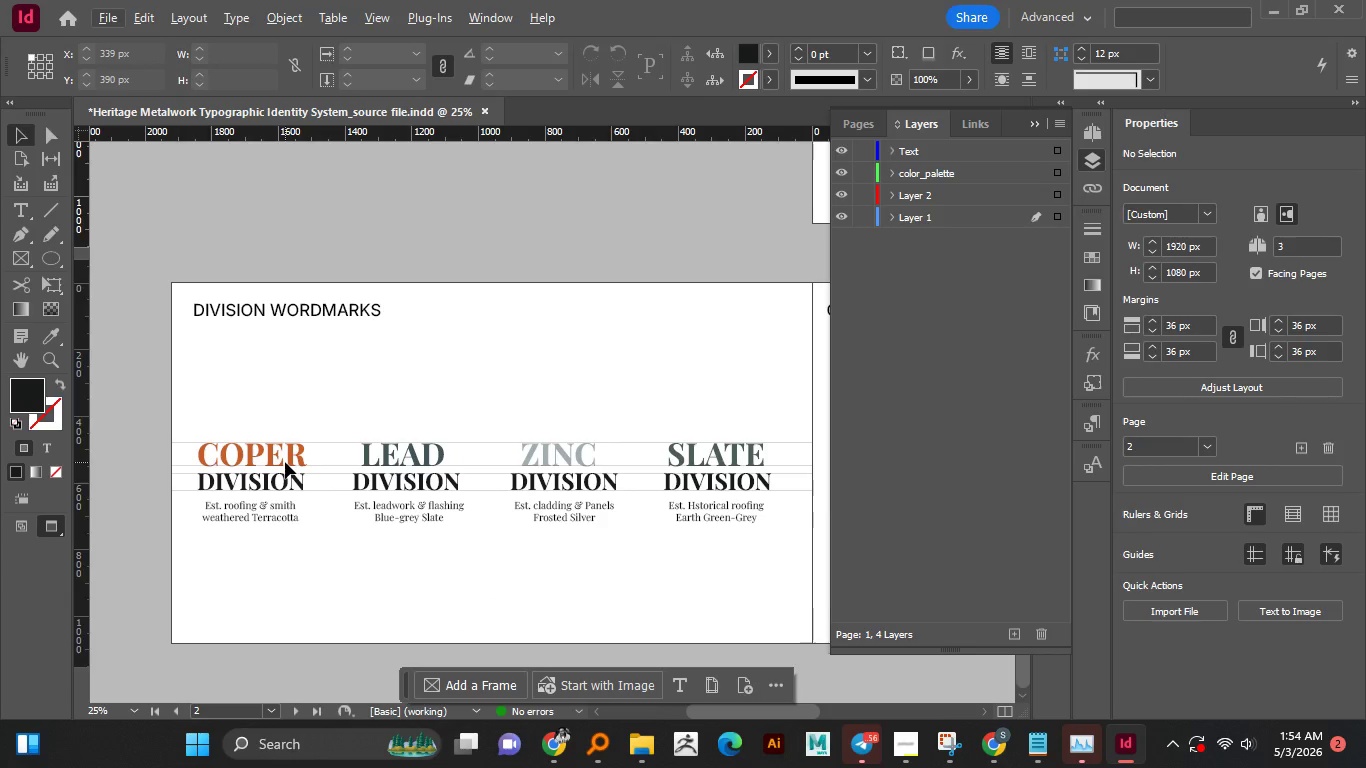 
key(Alt+AltLeft)
 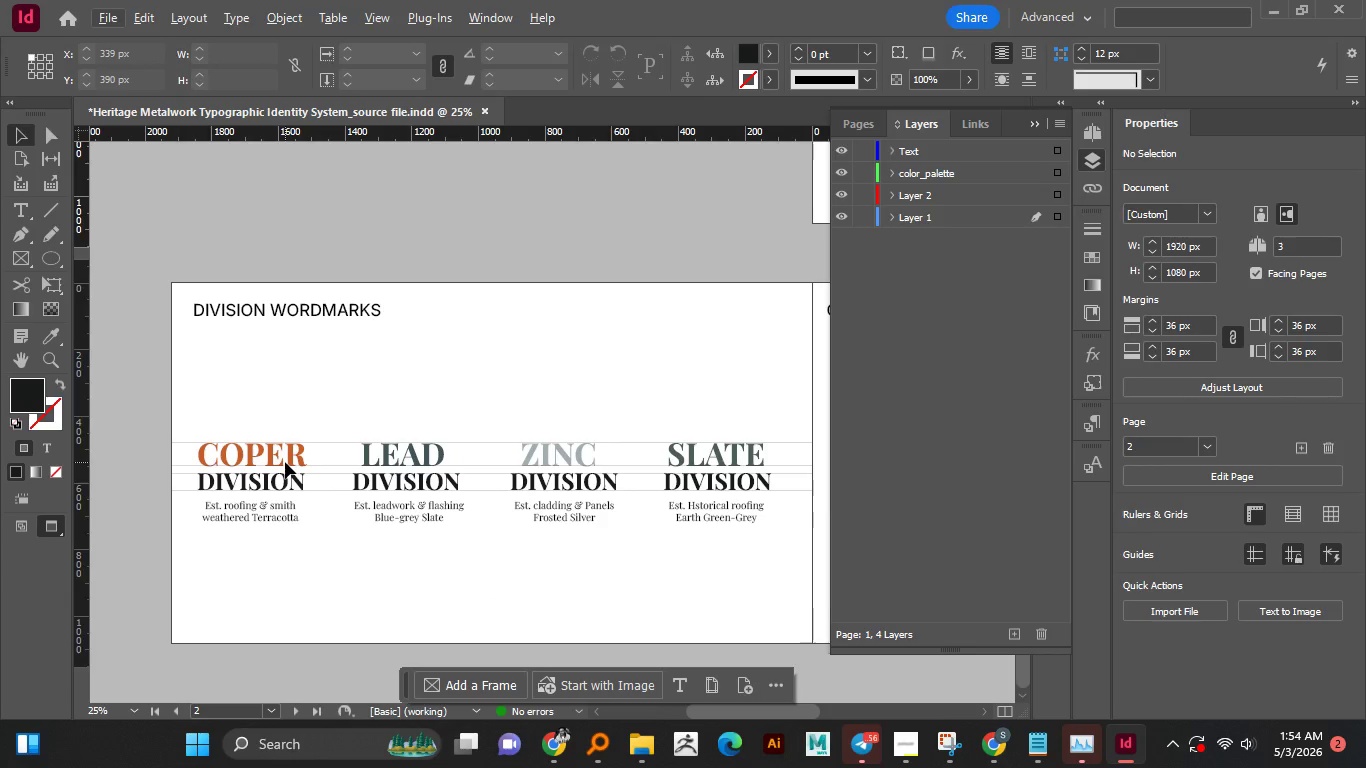 
key(Alt+AltLeft)
 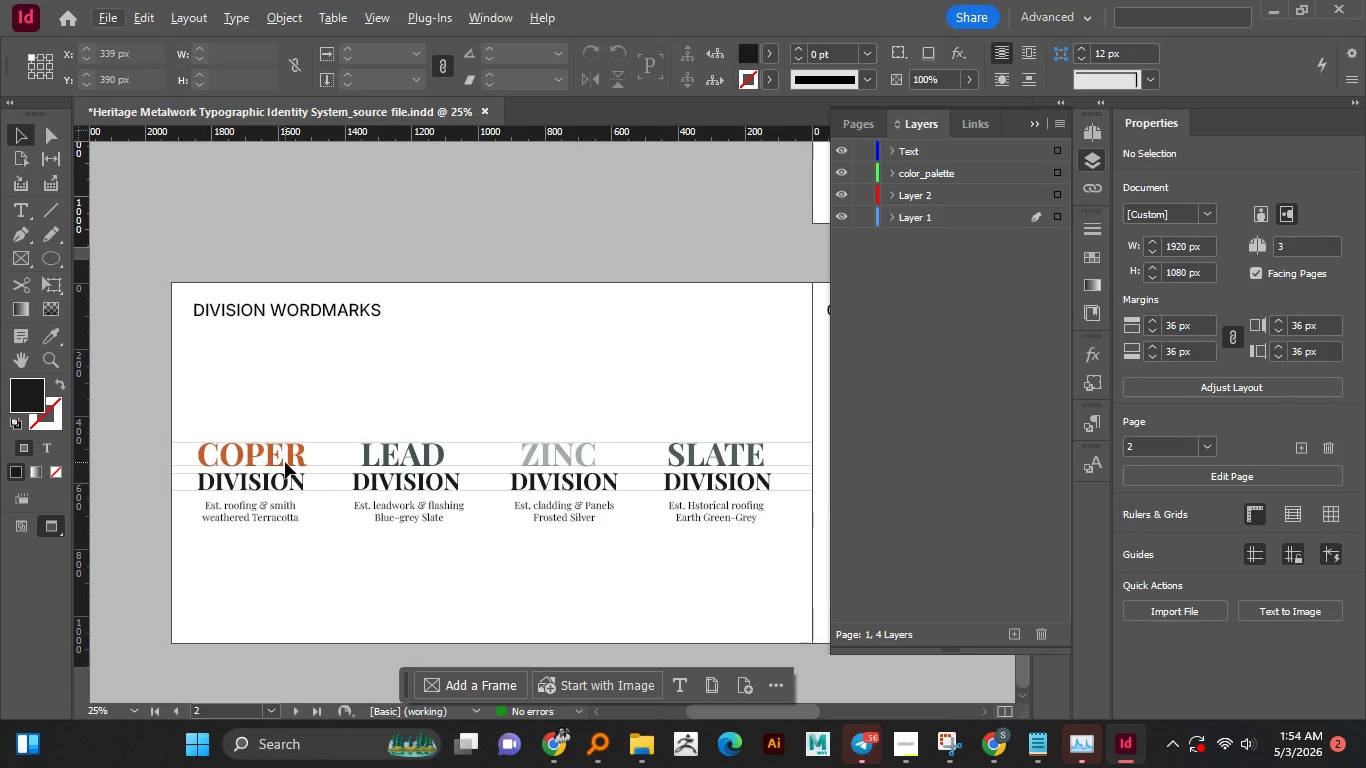 
key(Alt+AltLeft)
 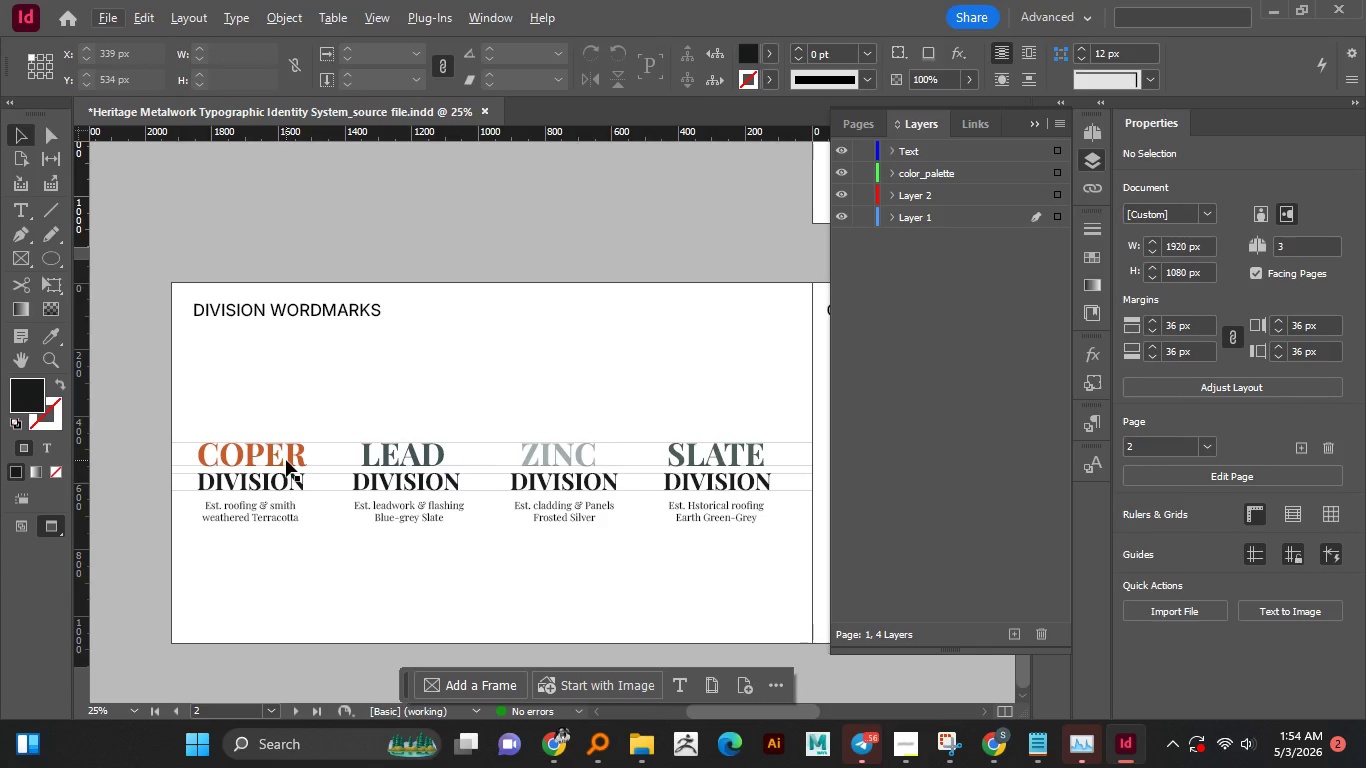 
left_click([286, 460])
 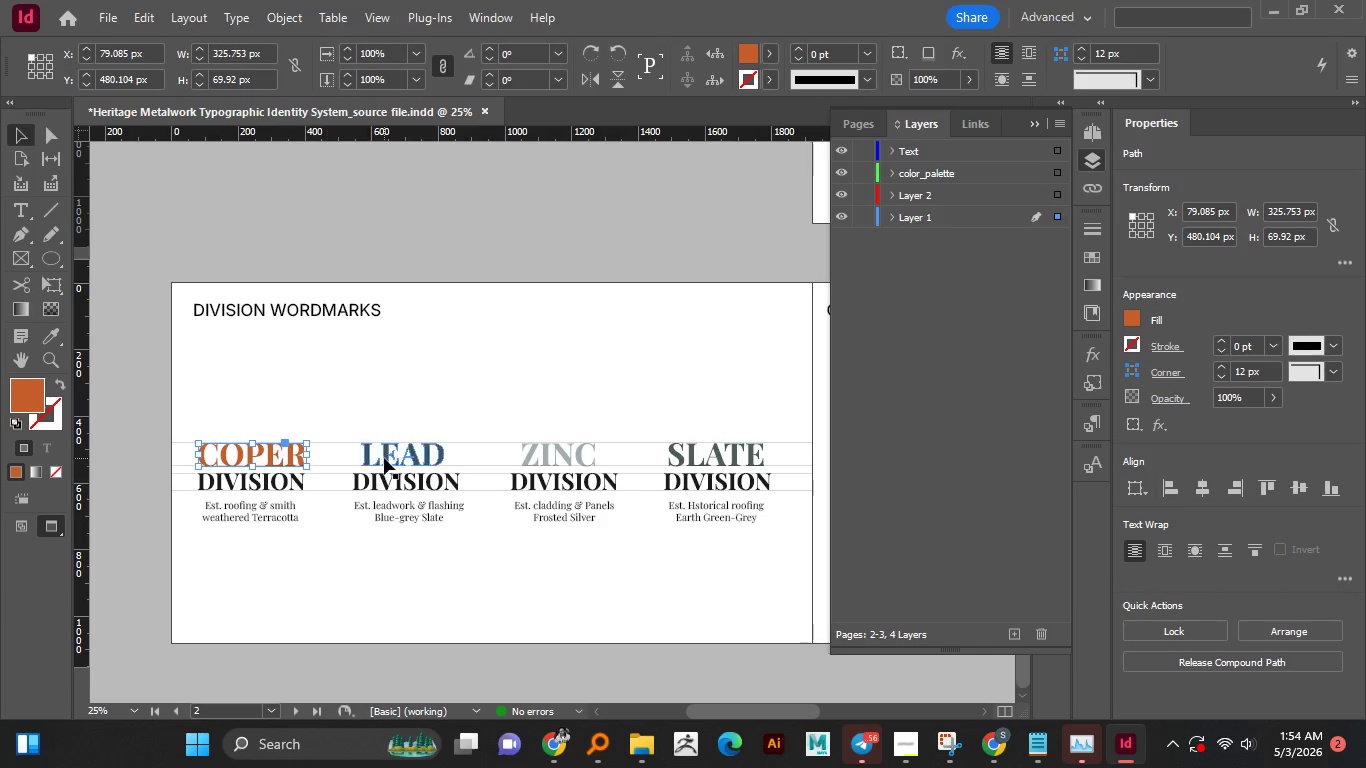 
left_click([385, 458])
 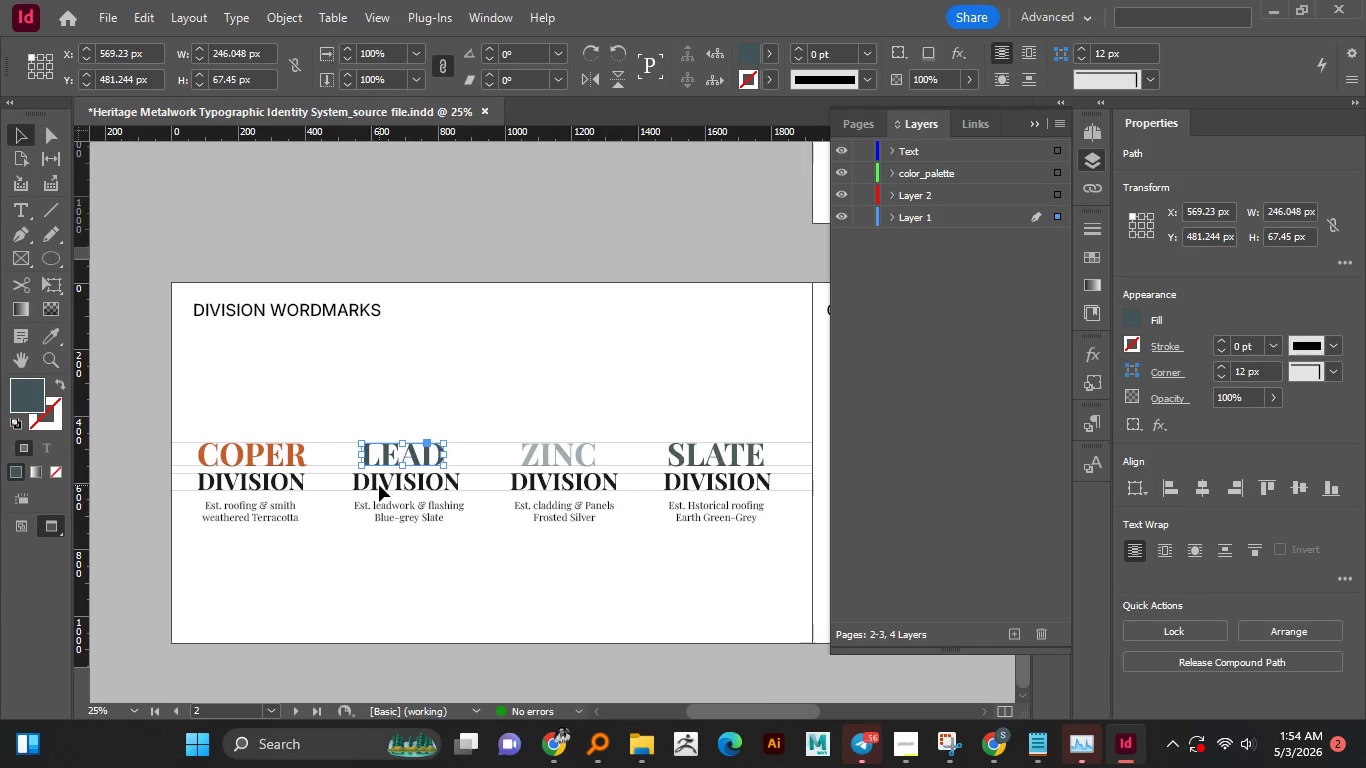 
left_click([379, 485])
 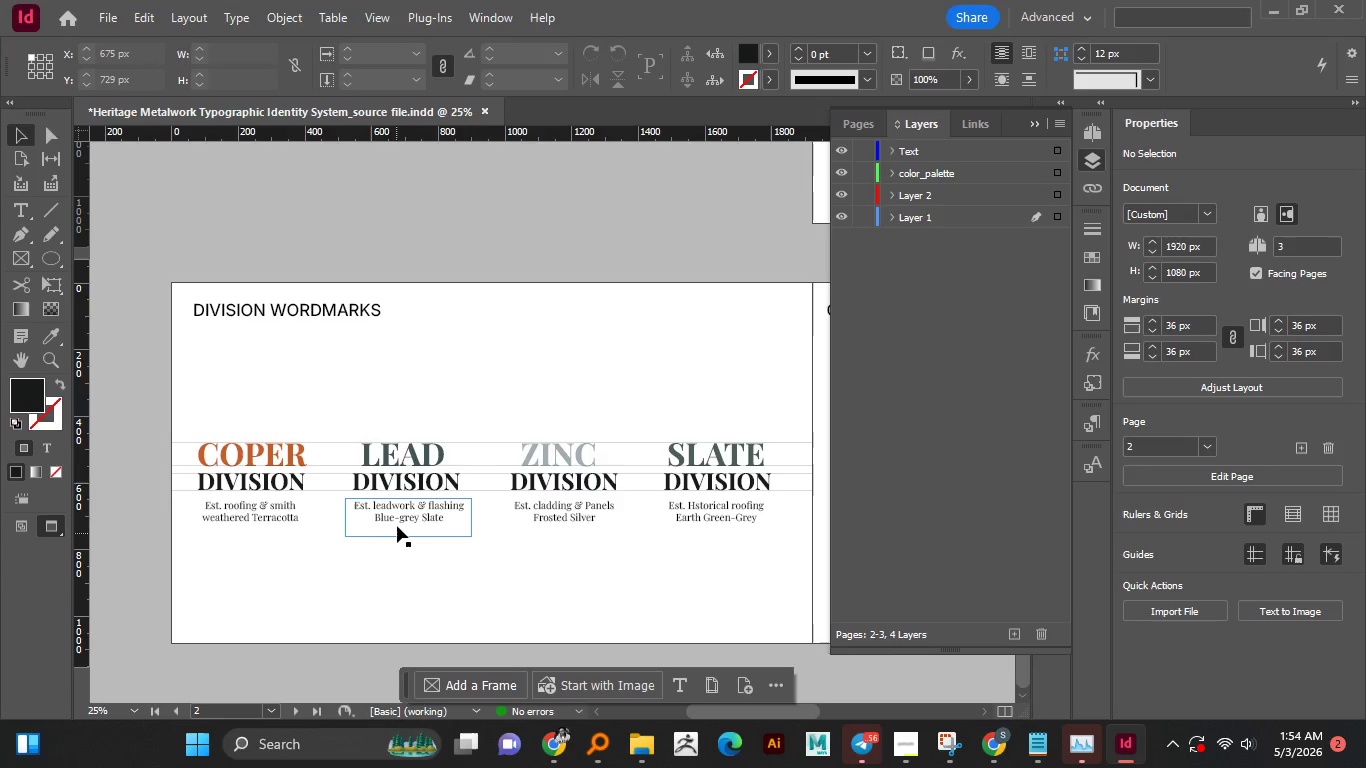 
left_click([397, 526])
 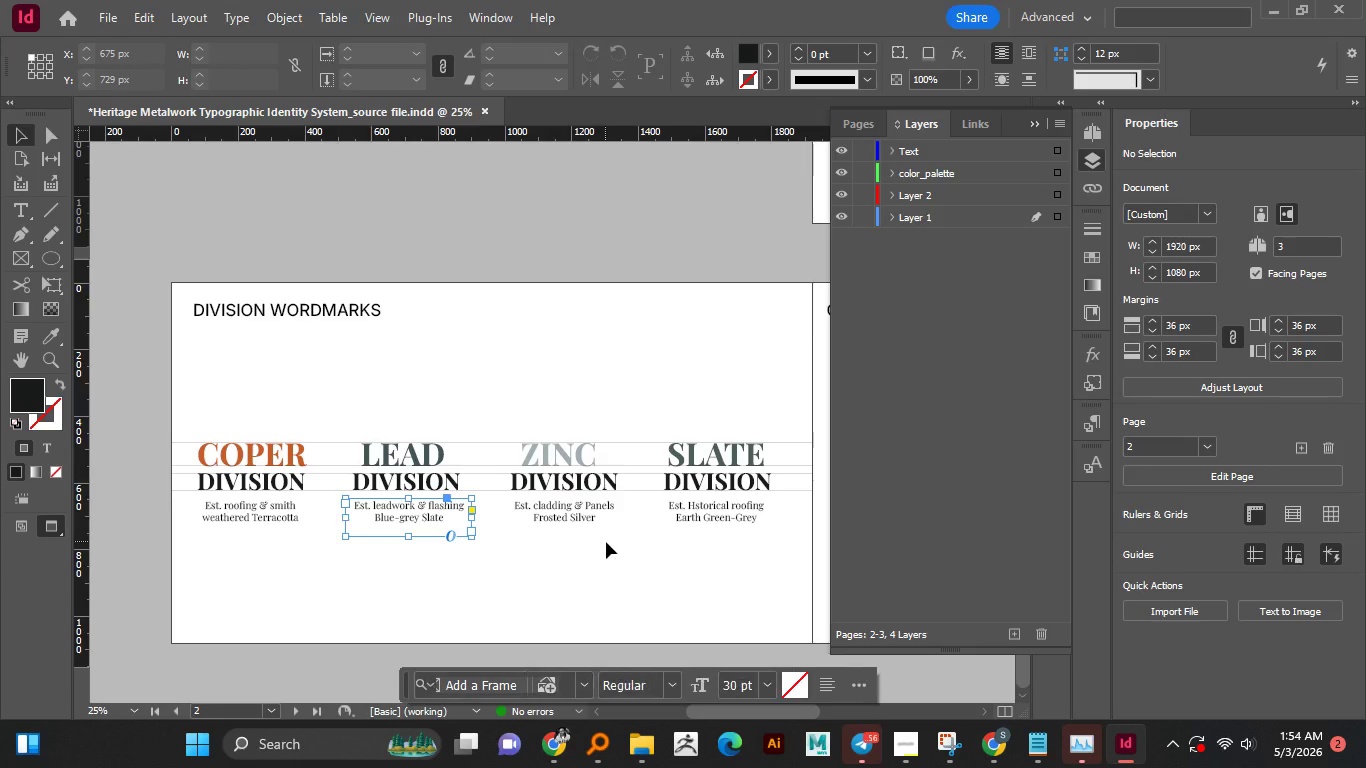 
left_click([606, 542])
 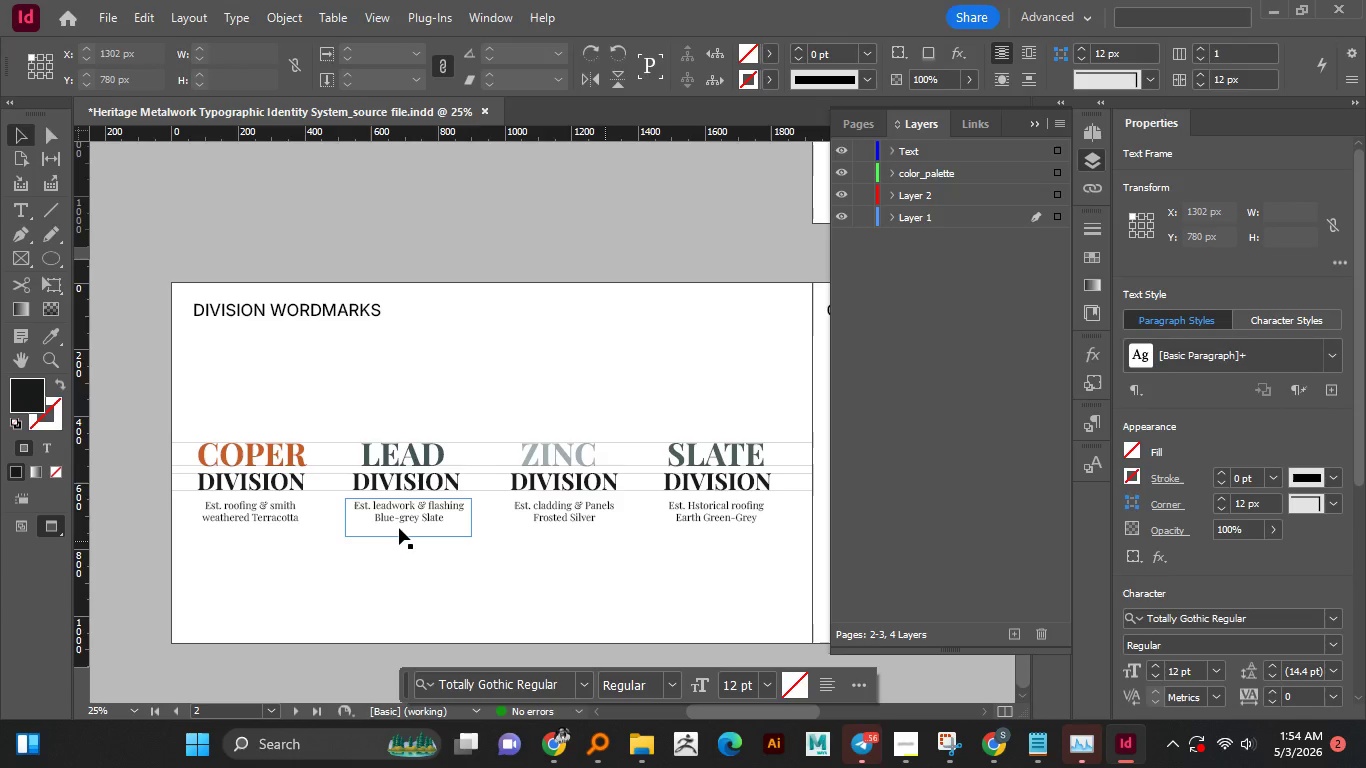 
hold_key(key=AltLeft, duration=0.78)
scroll: coordinate [399, 528], scroll_direction: down, amount: 1.0
 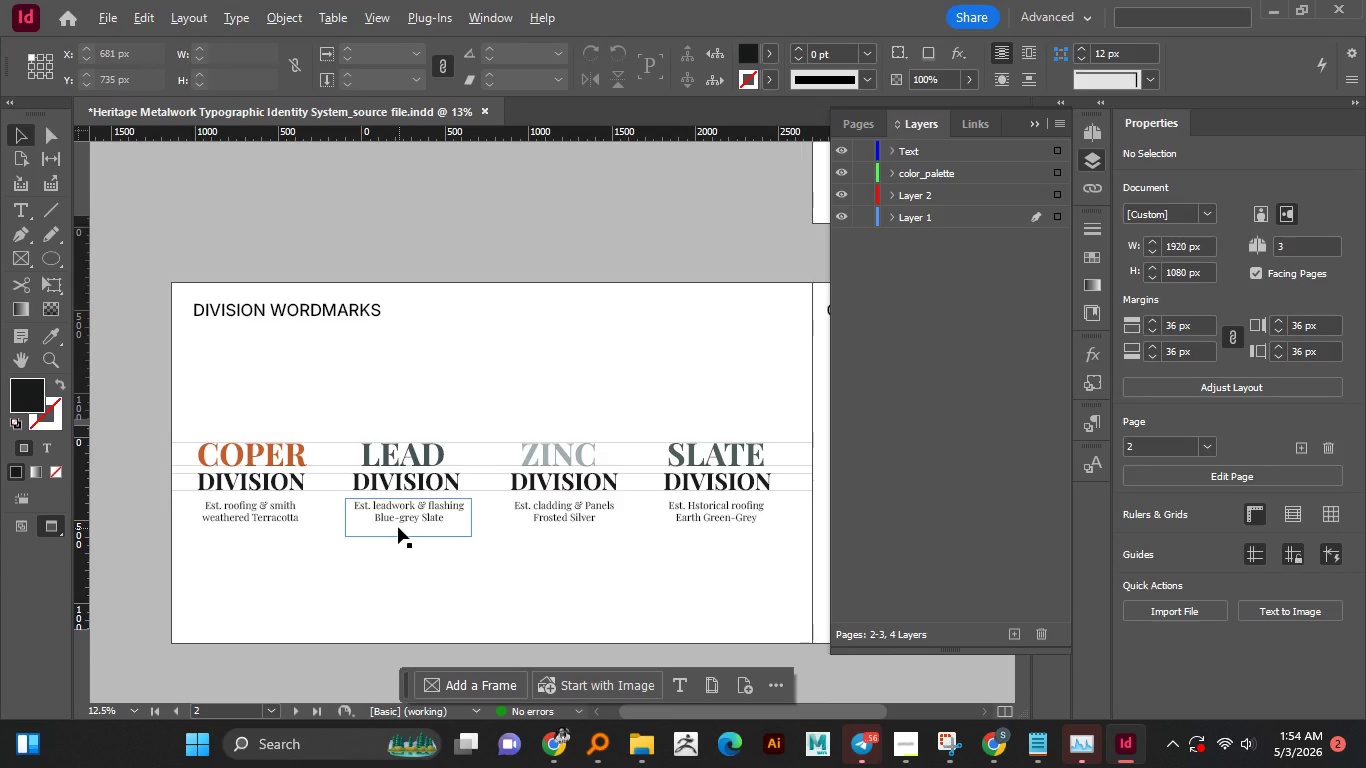 
left_click_drag(start_coordinate=[661, 711], to_coordinate=[760, 717])
 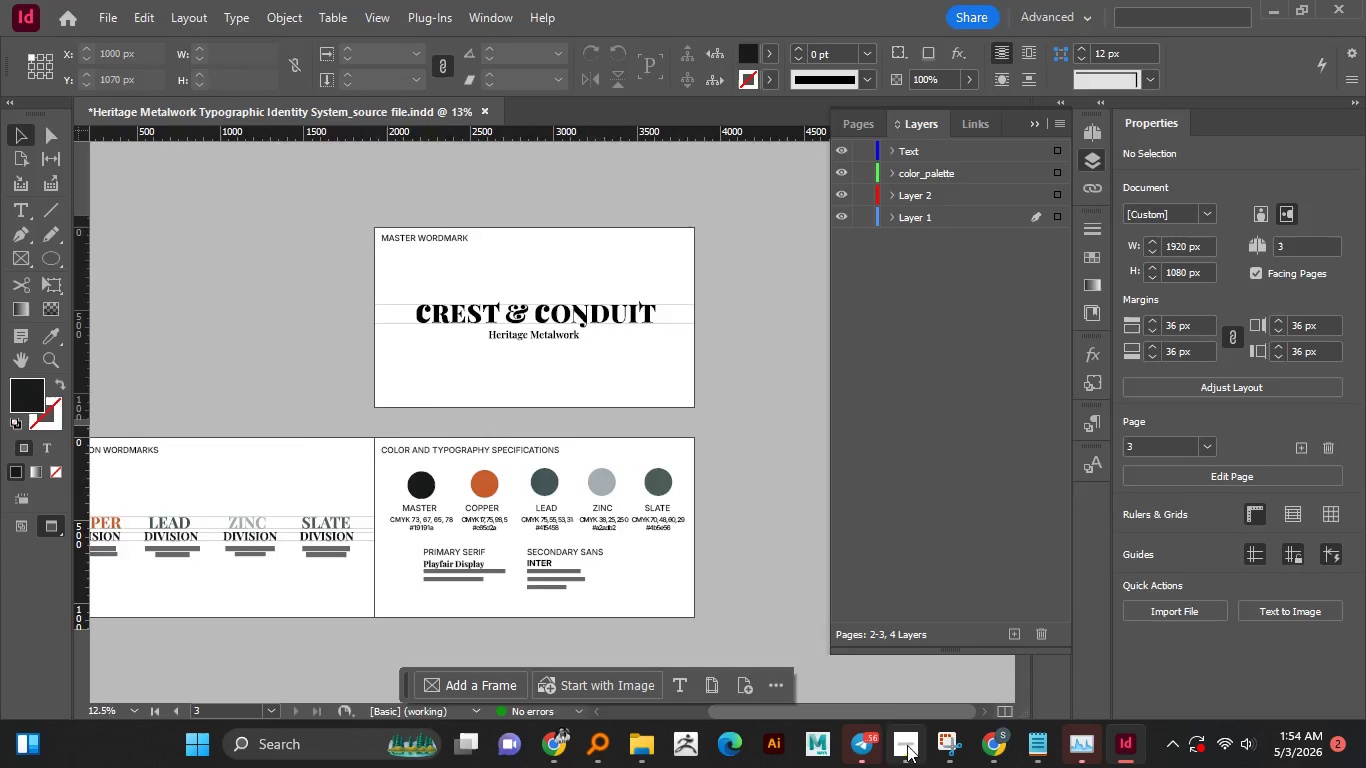 
left_click([907, 745])